 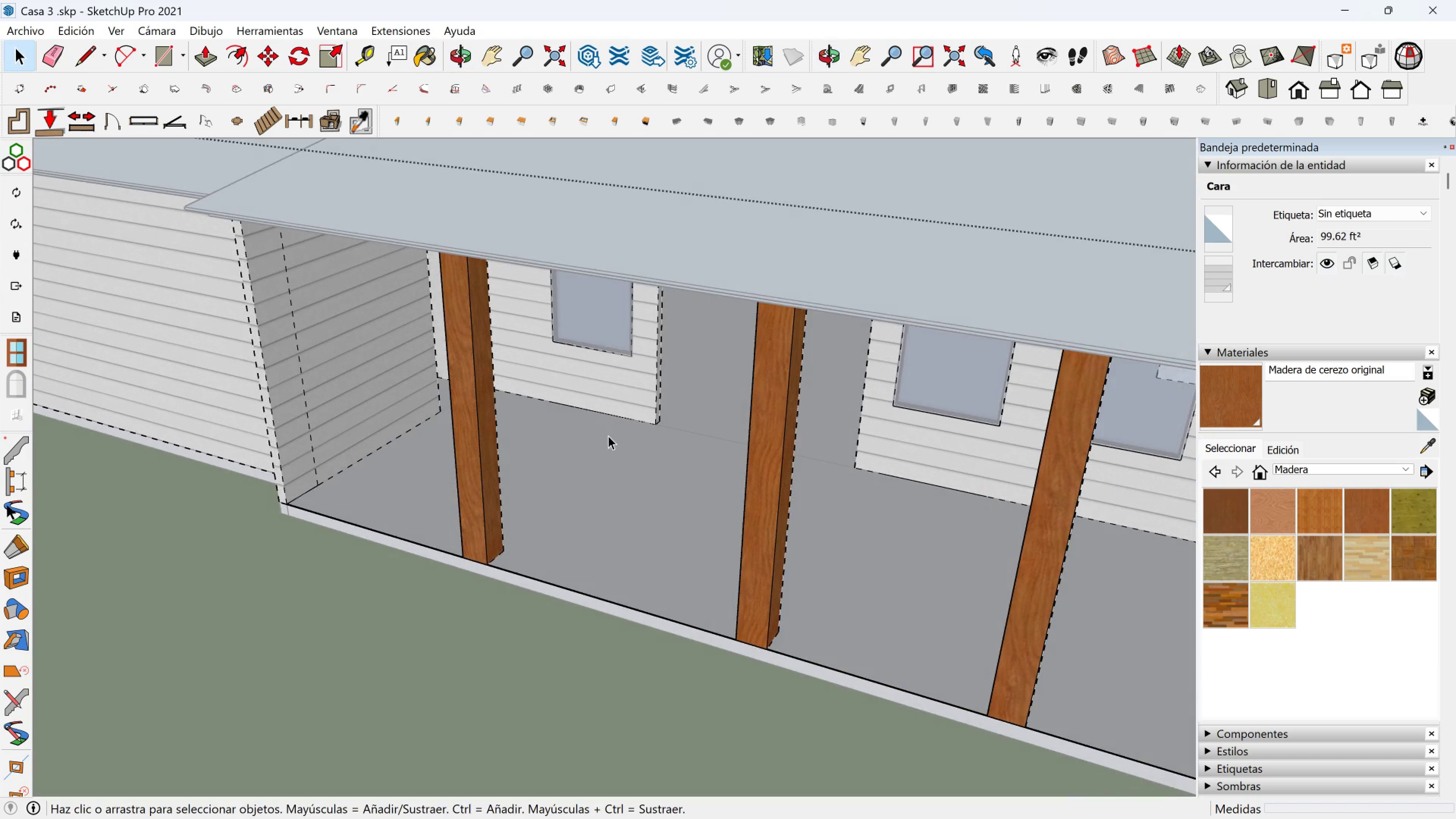 
key(Escape)
 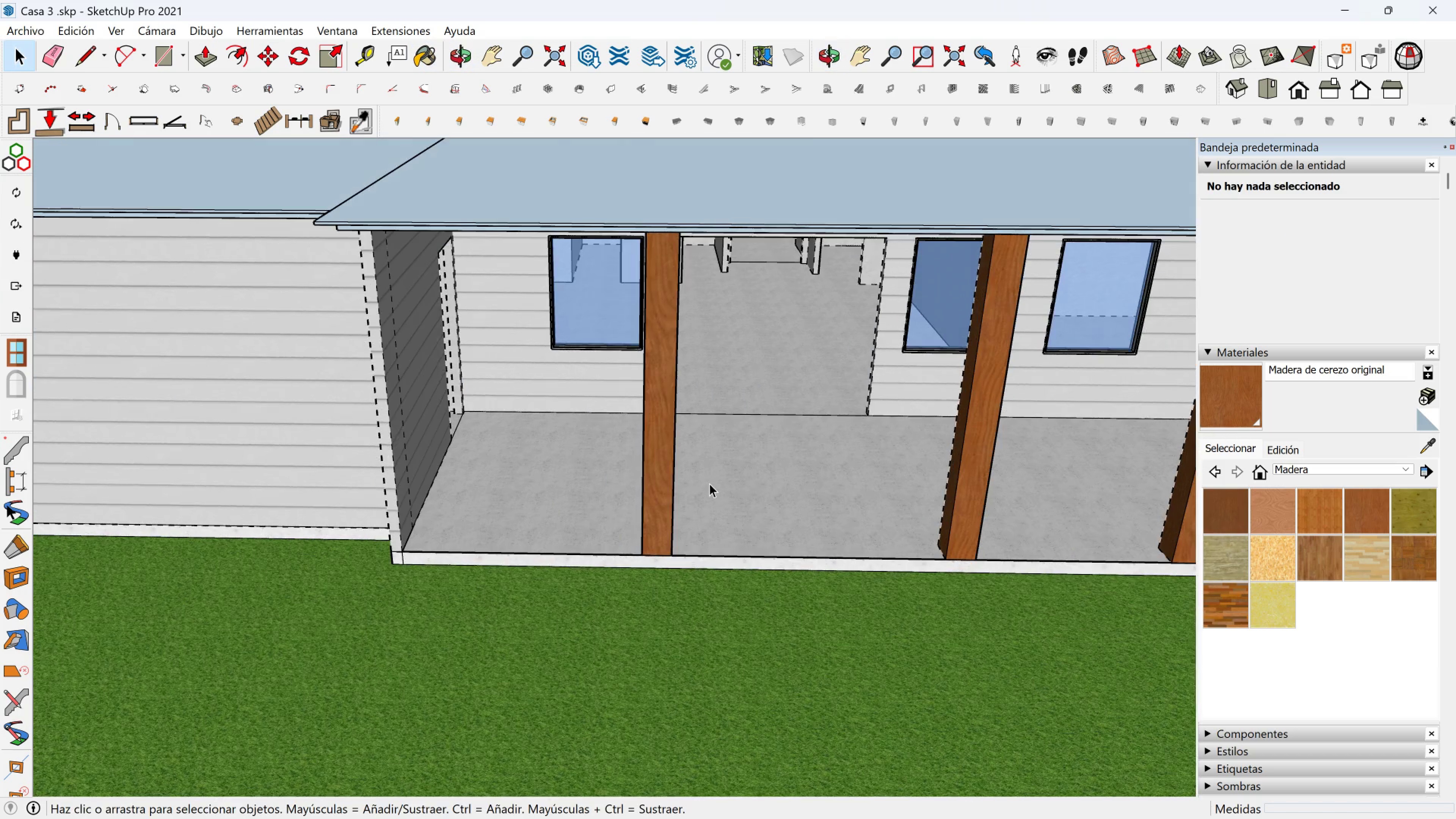 
scroll: coordinate [709, 482], scroll_direction: down, amount: 1.0
 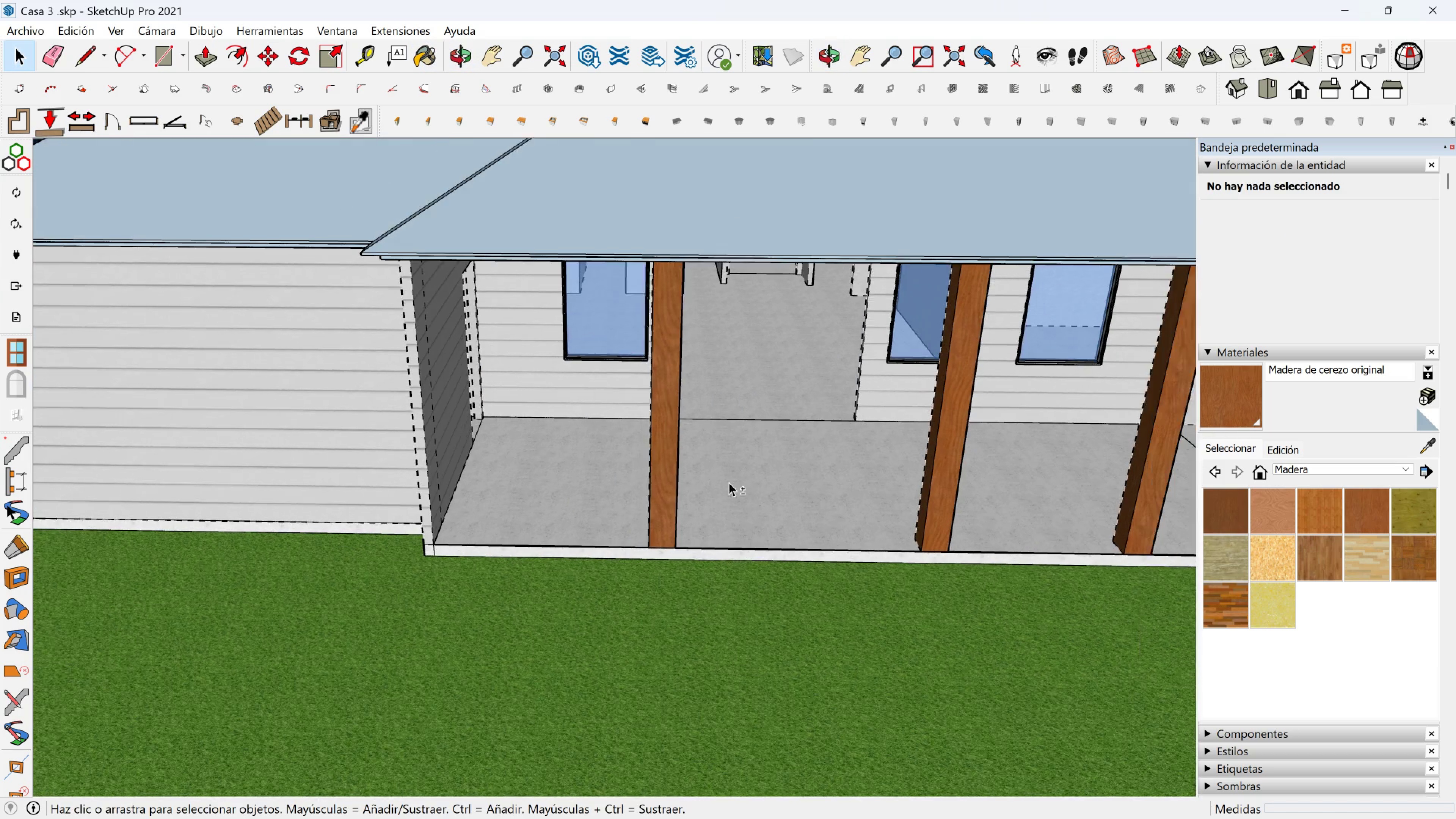 
key(Shift+ShiftLeft)
 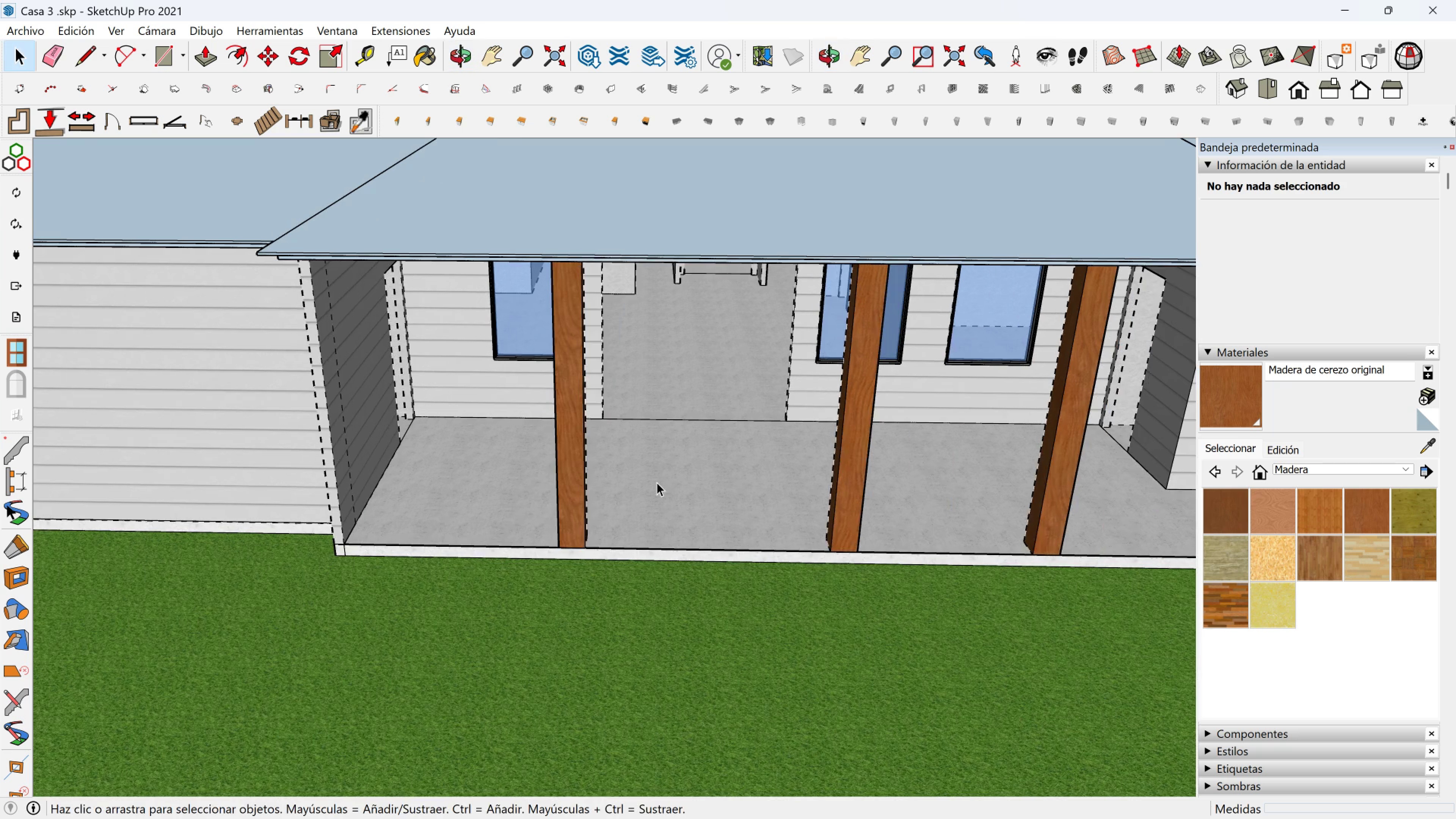 
left_click([657, 482])
 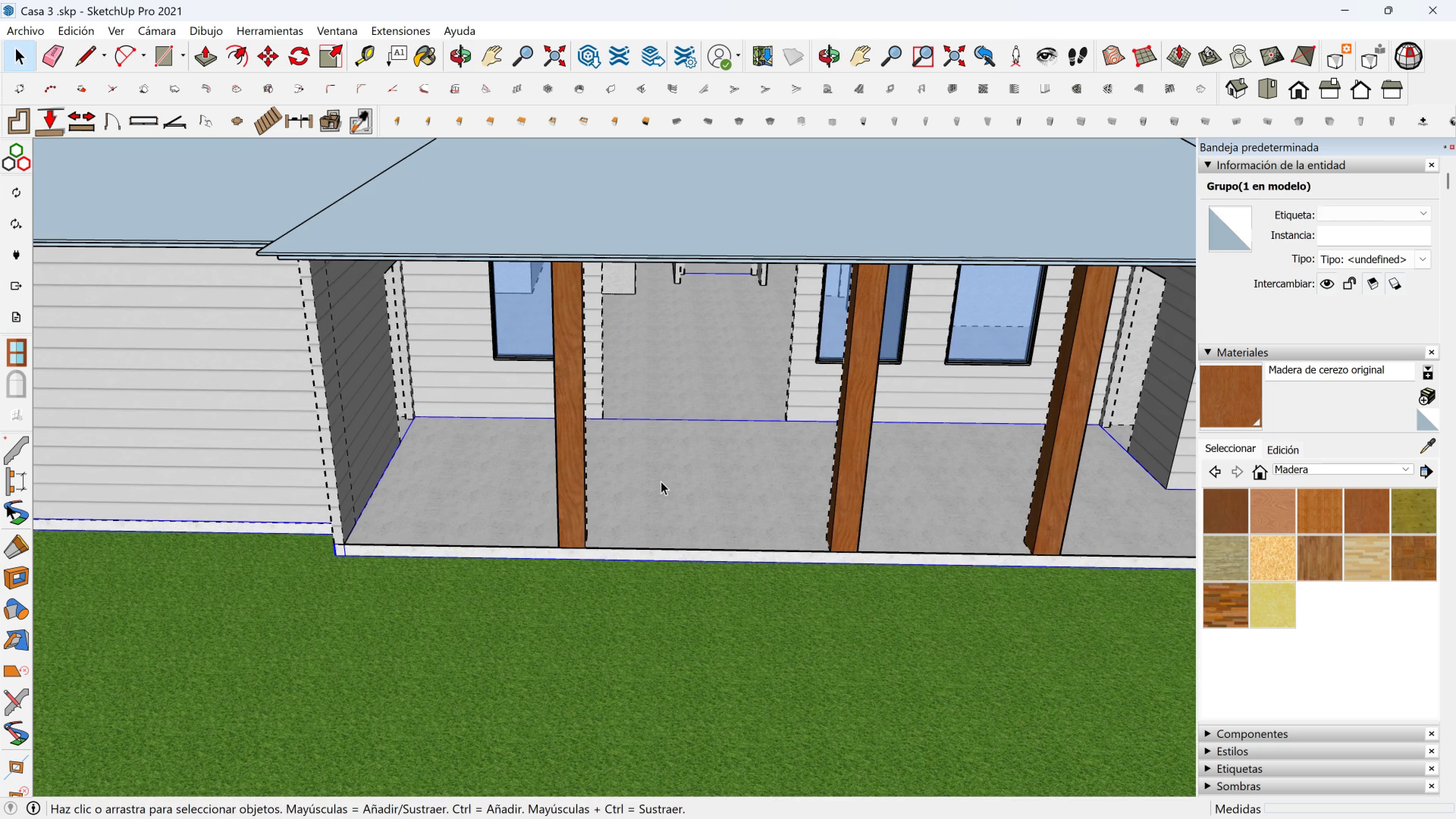 
scroll: coordinate [559, 397], scroll_direction: down, amount: 4.0